 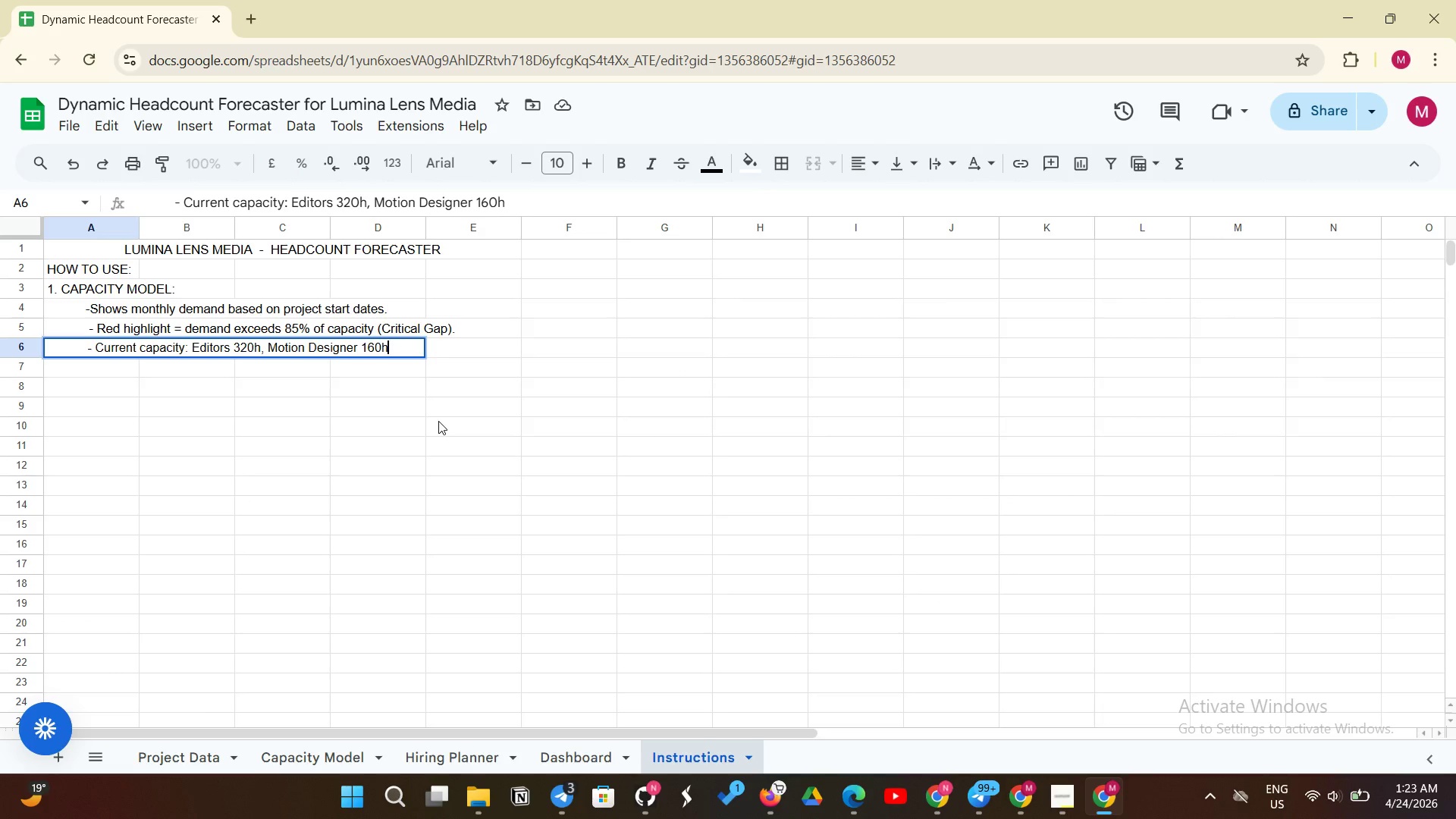 
type(, Producers 32)
 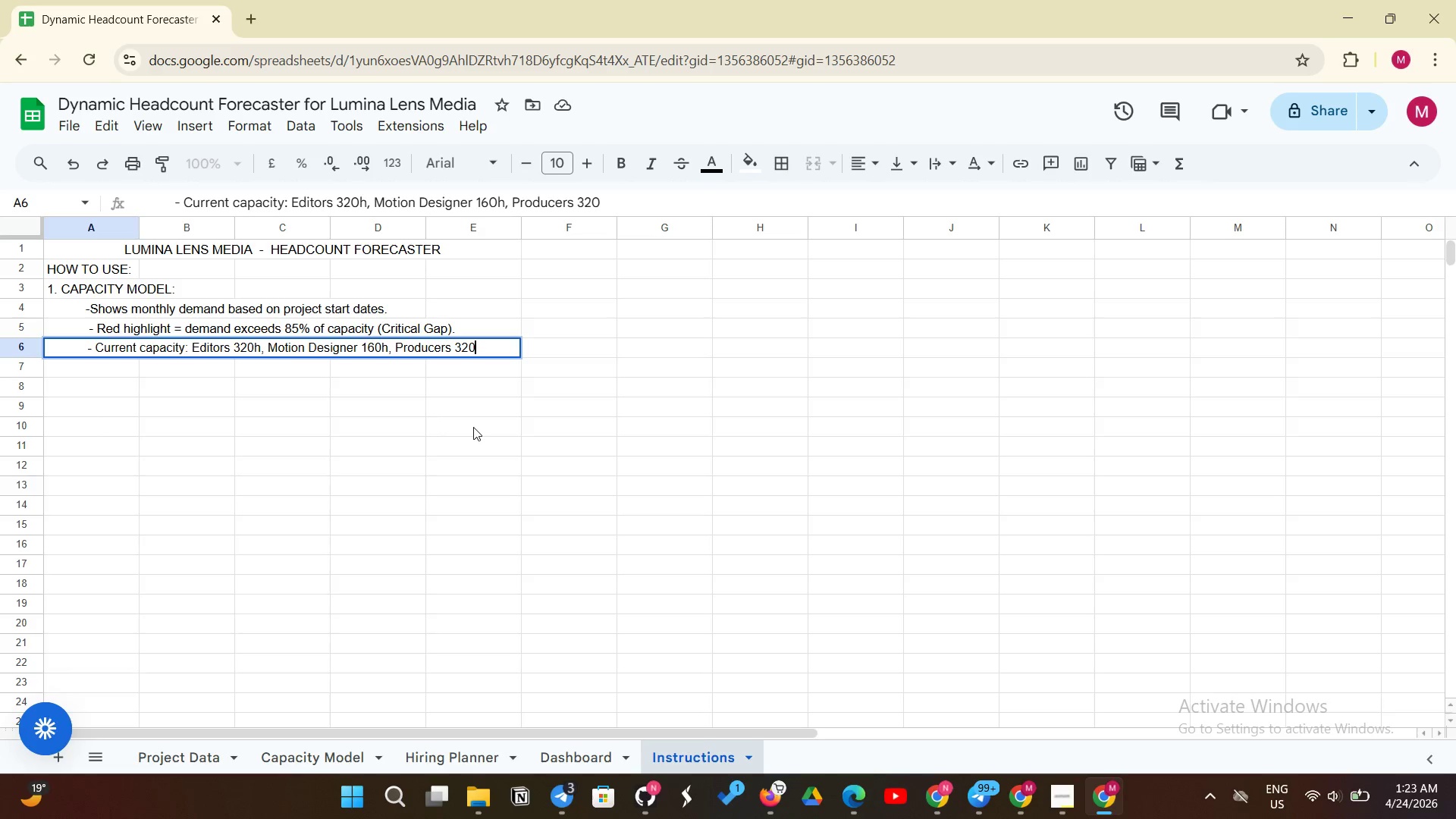 
 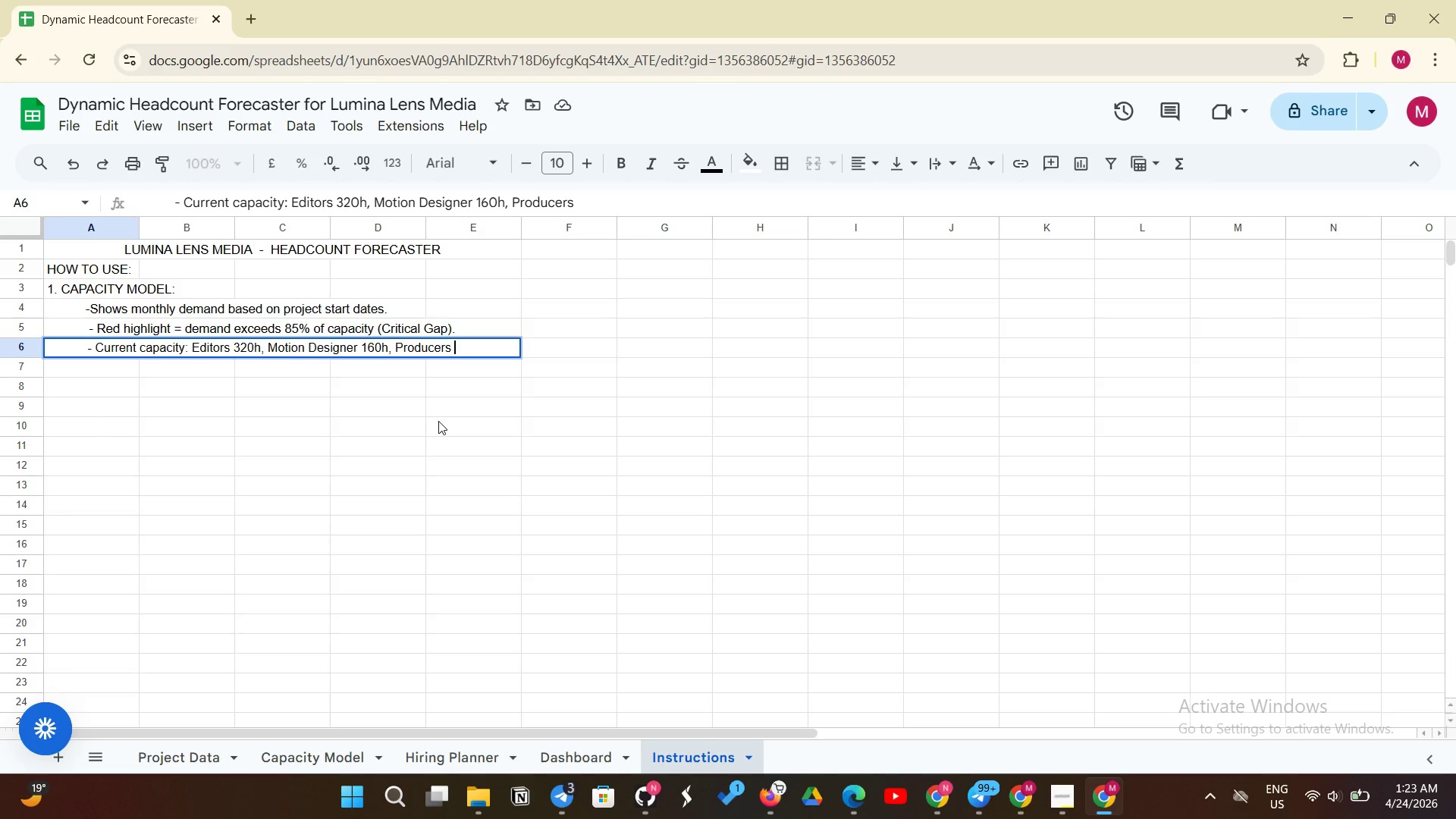 
type(0h.)
 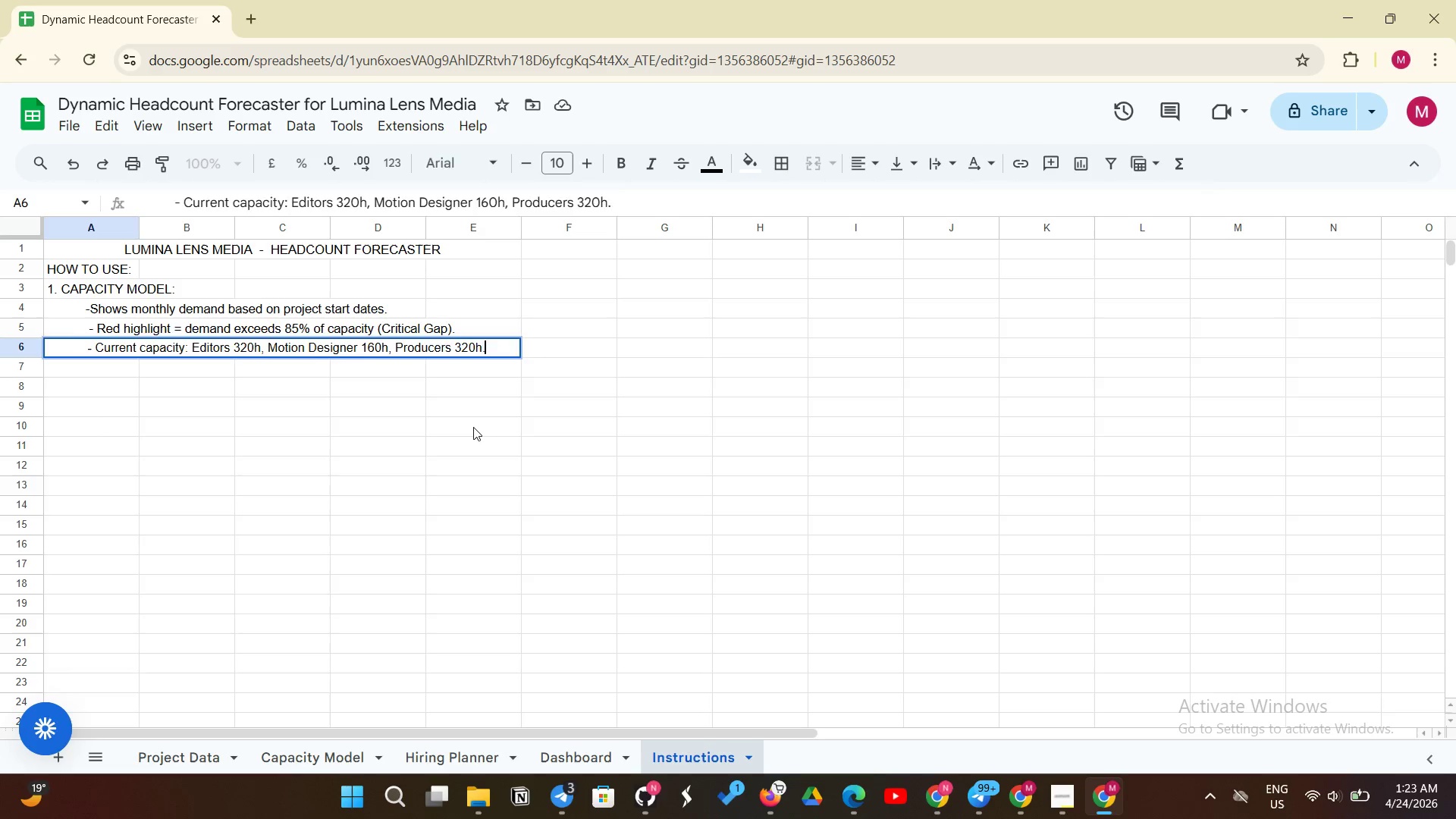 
key(Enter)
 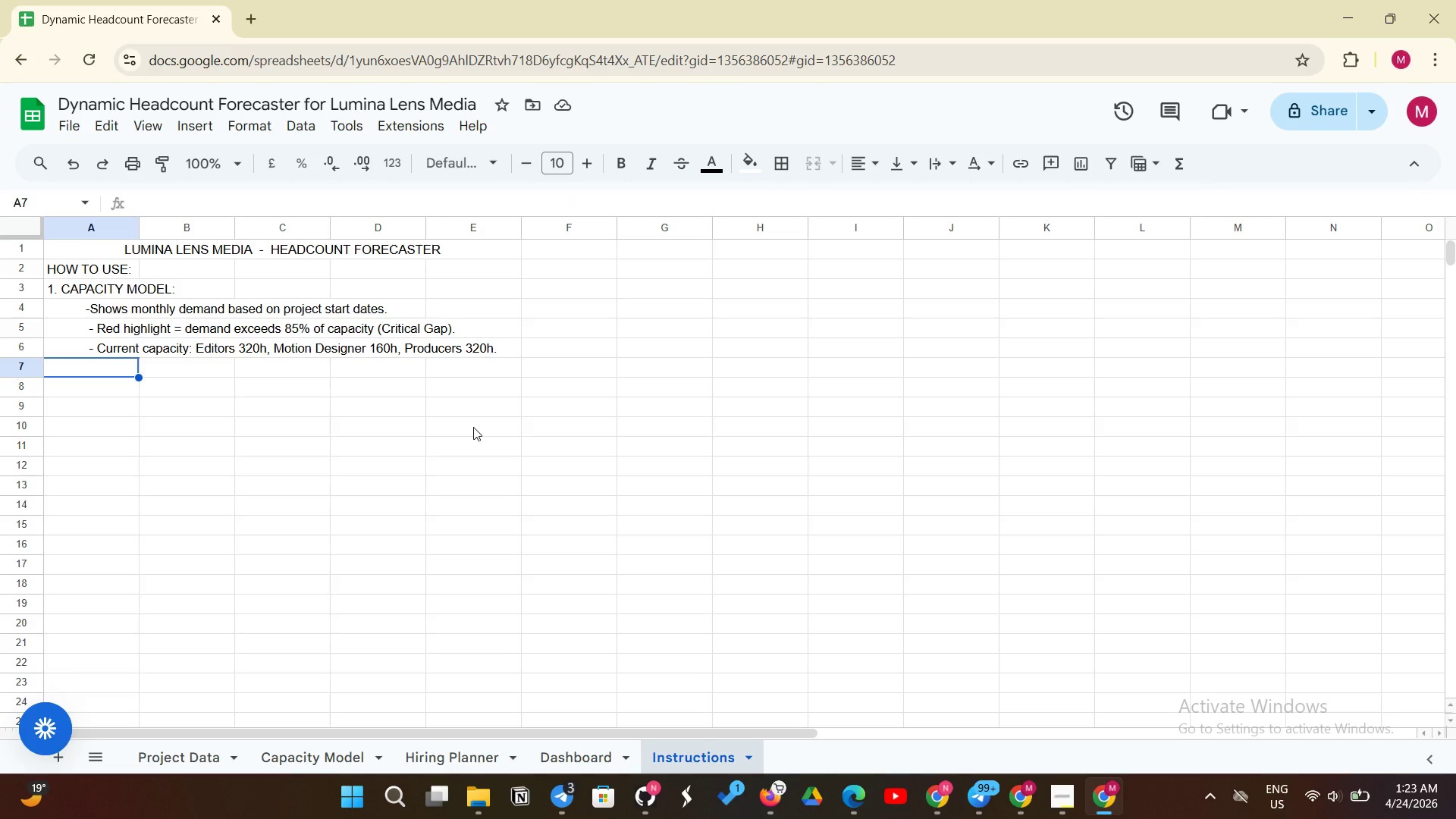 
wait(7.84)
 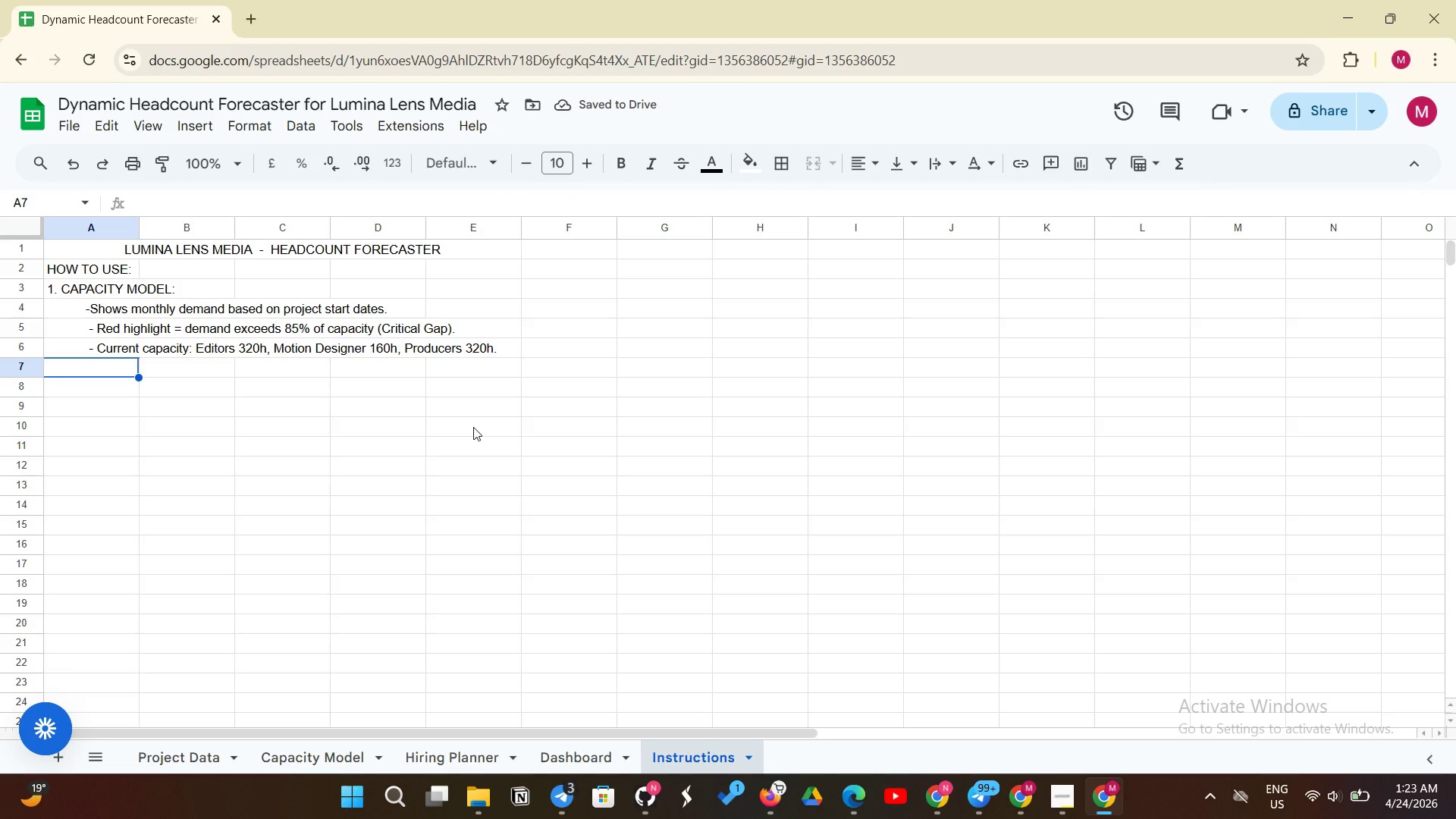 
key(2)
 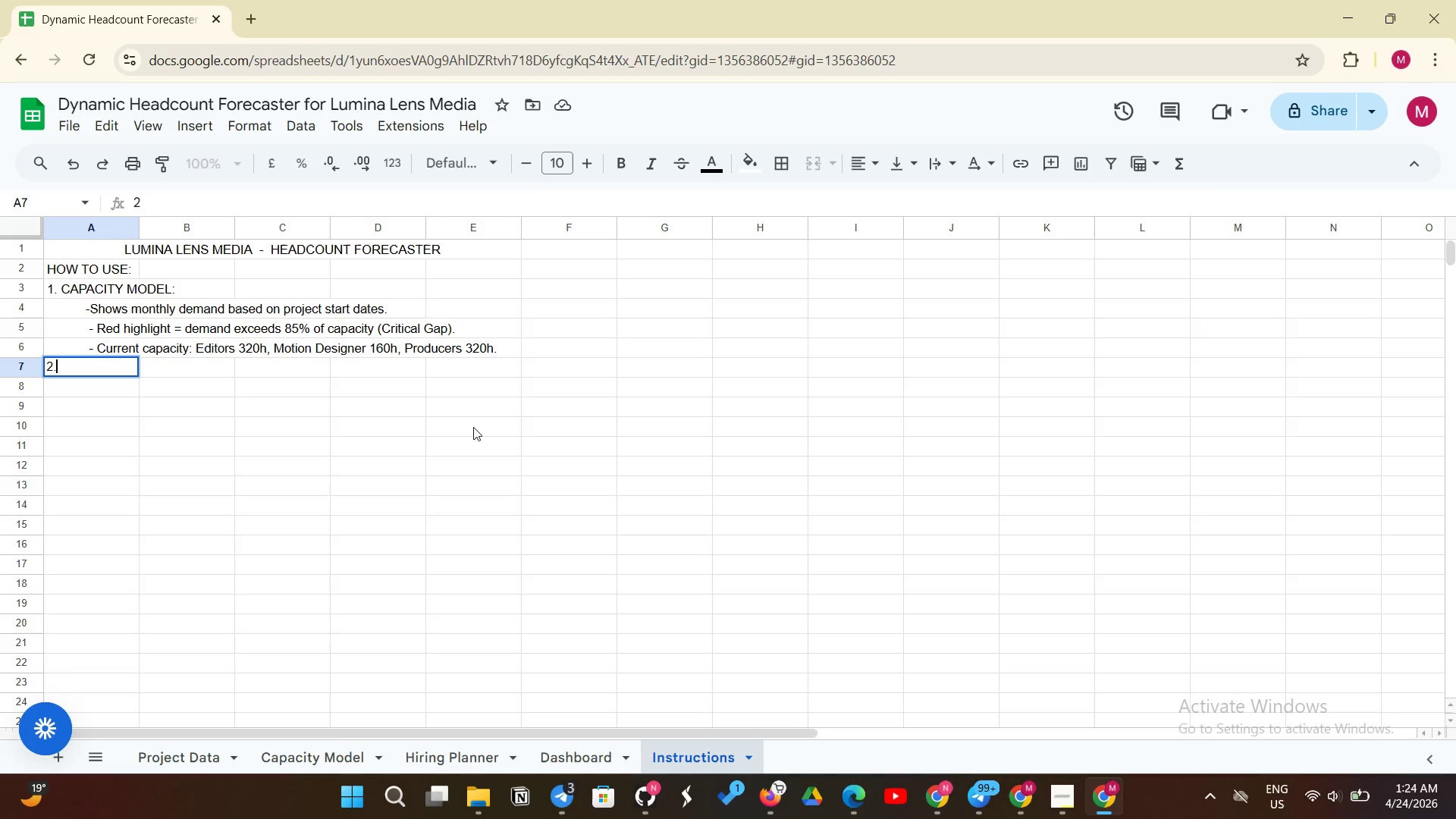 
key(Period)
 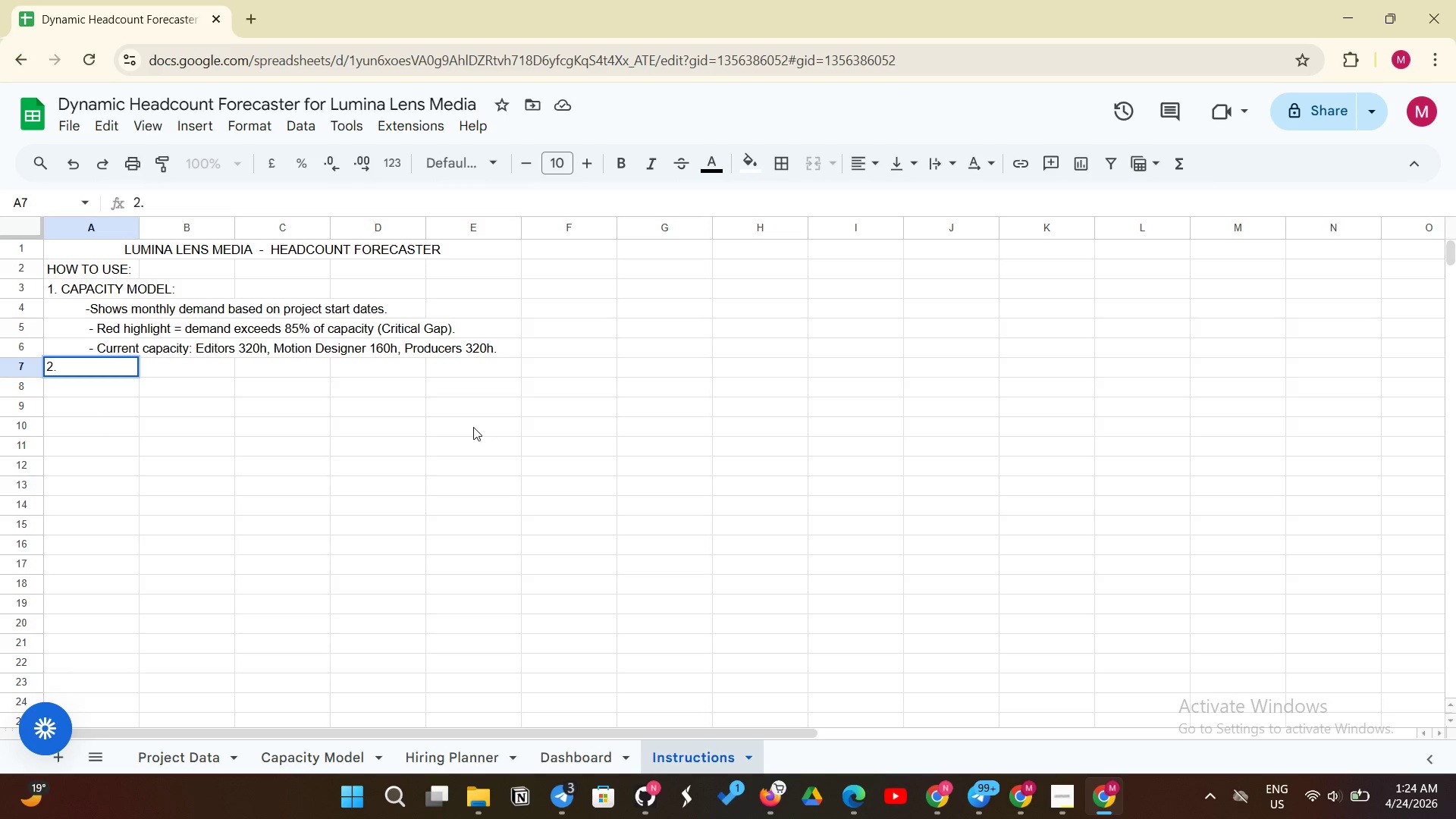 
key(CapsLock)
 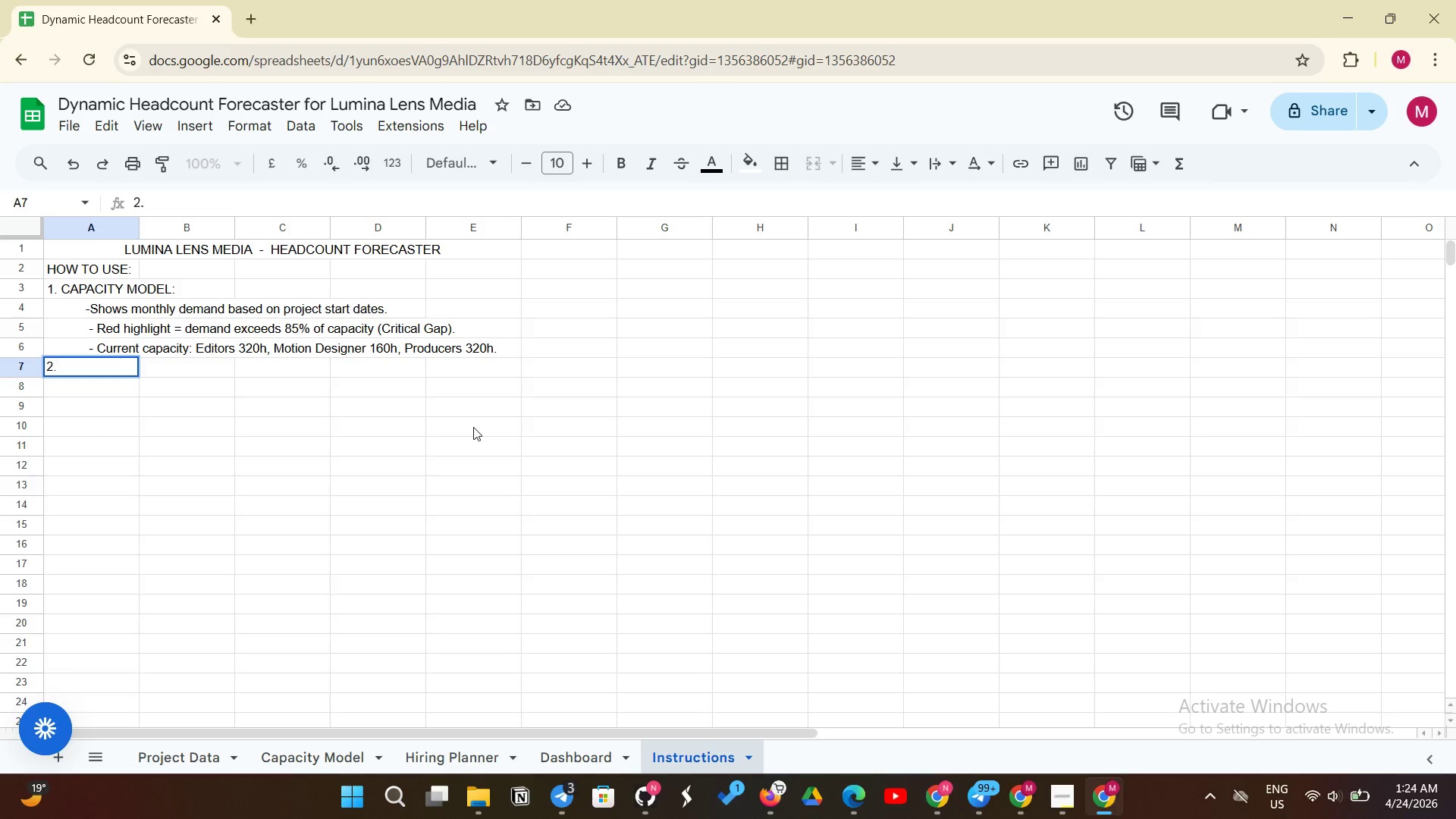 
wait(8.56)
 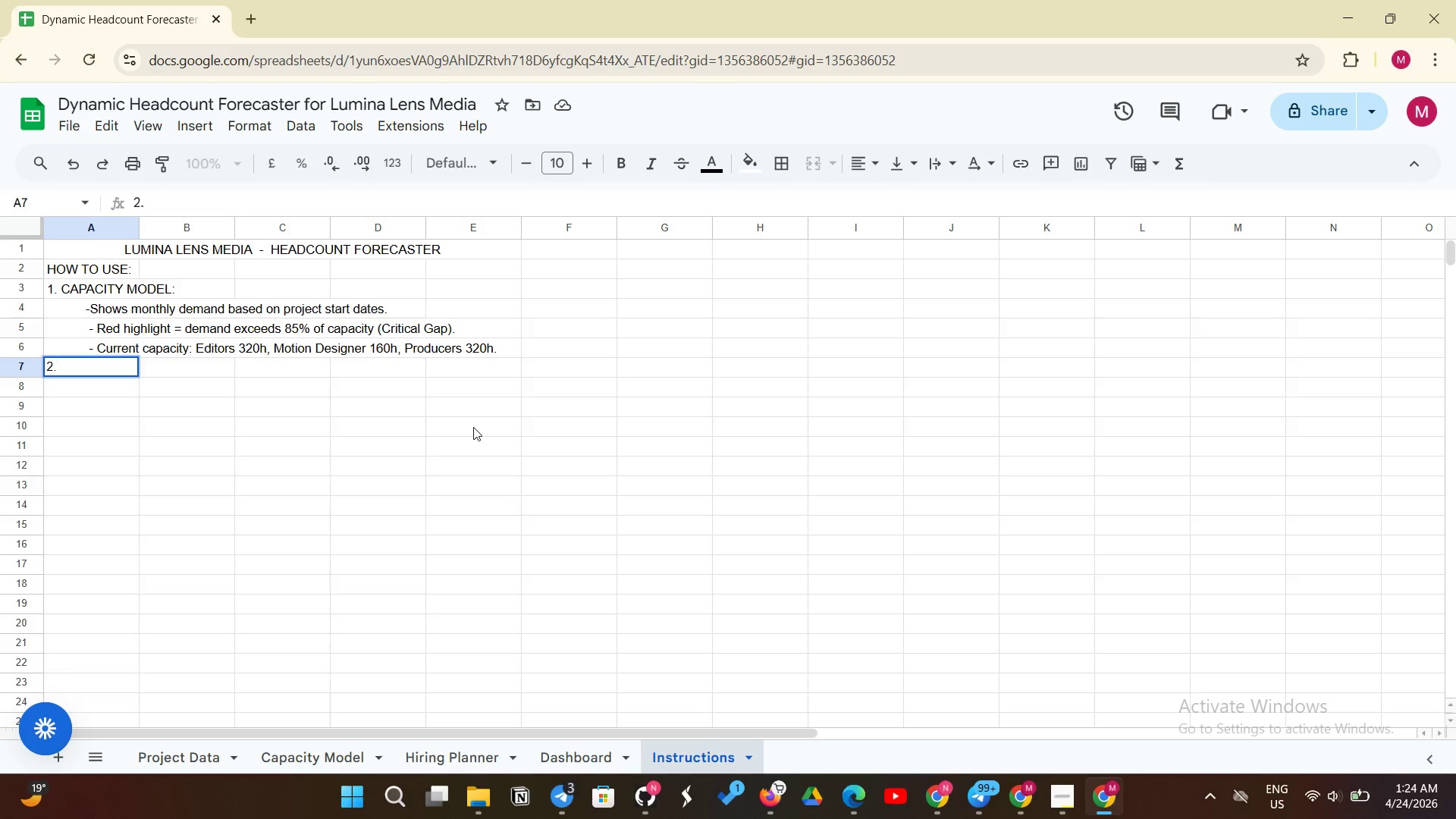 
type(HIRING )
 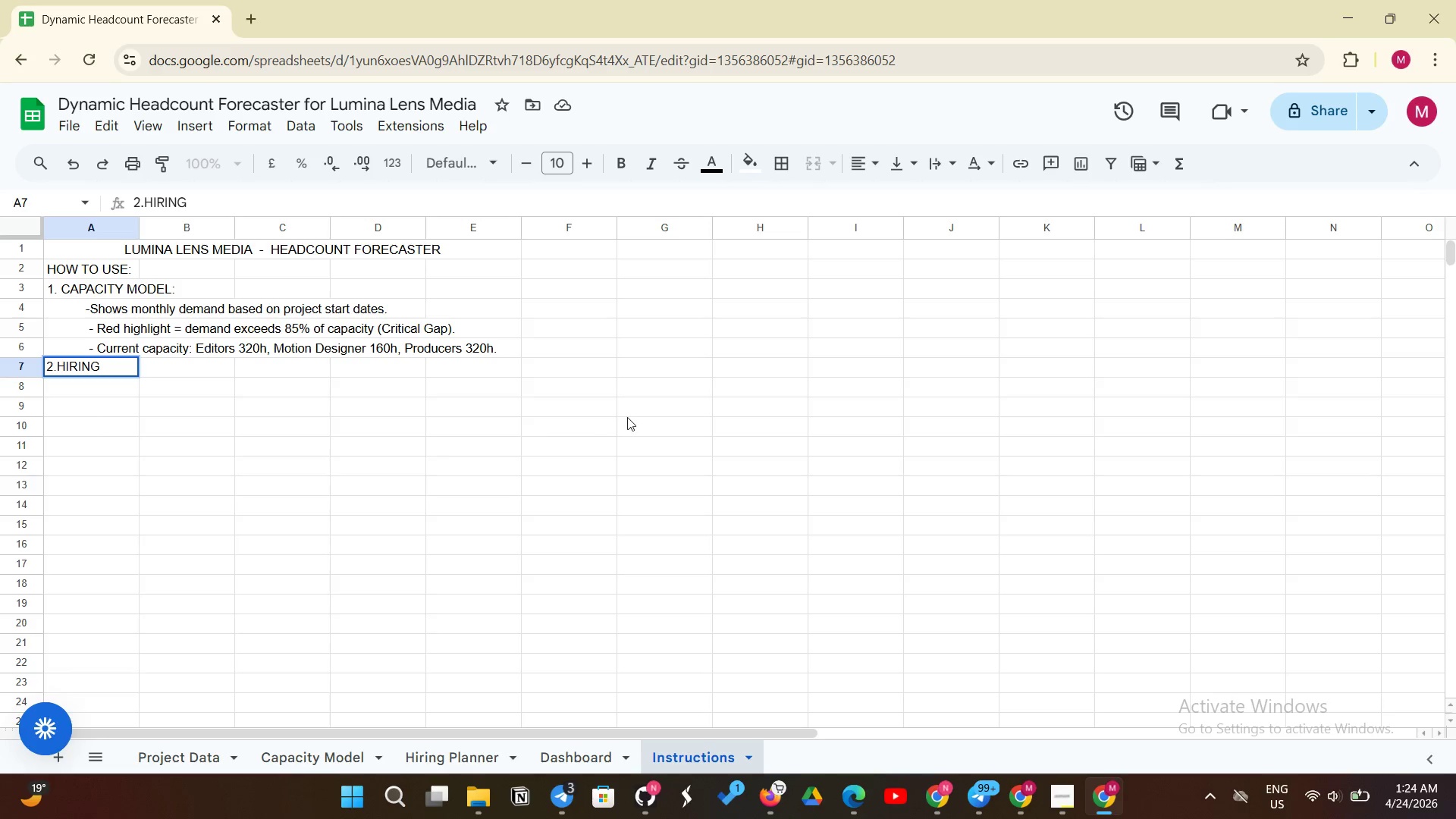 
type(PLANNER)
 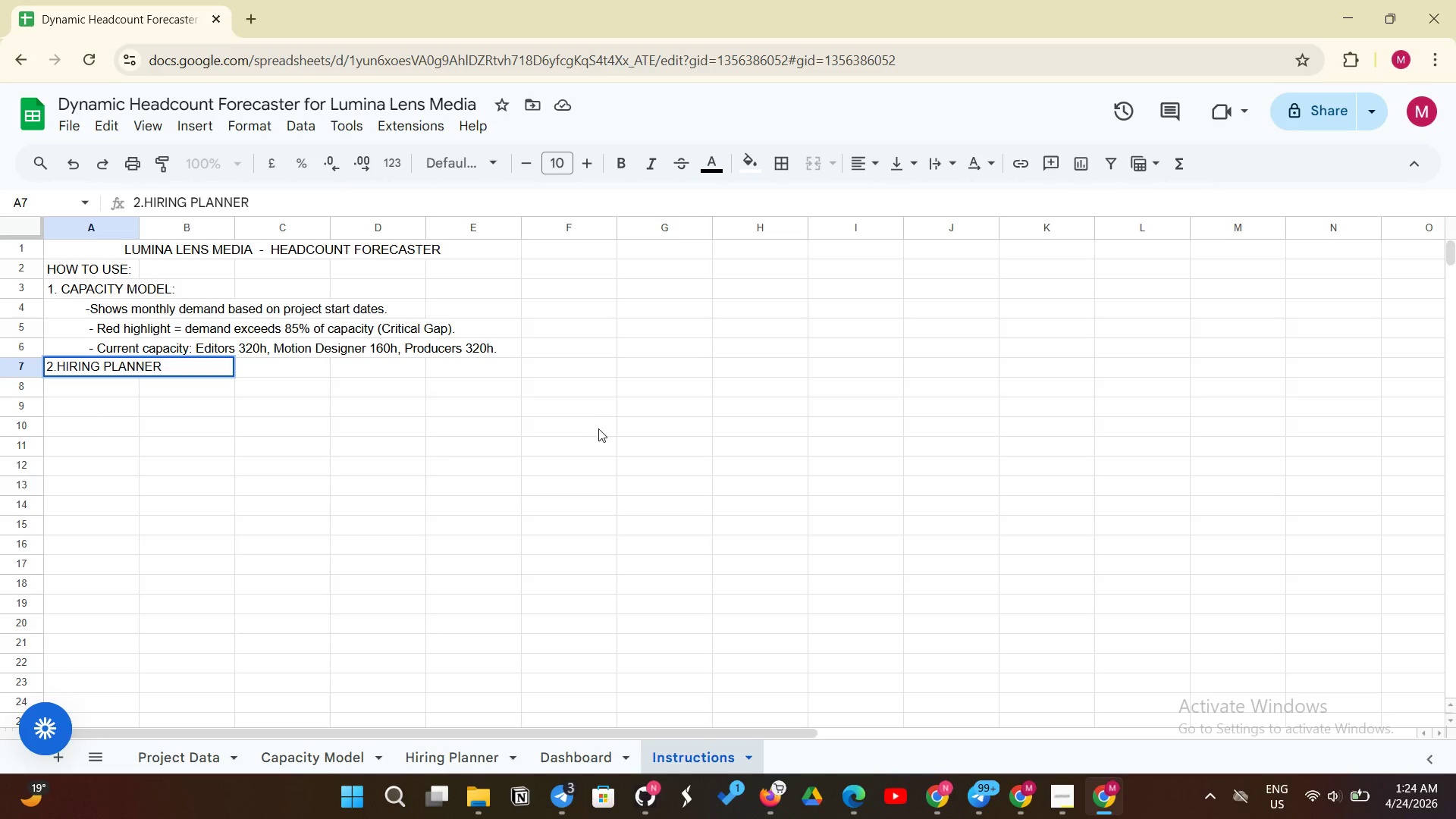 
key(Shift+Semicolon)
 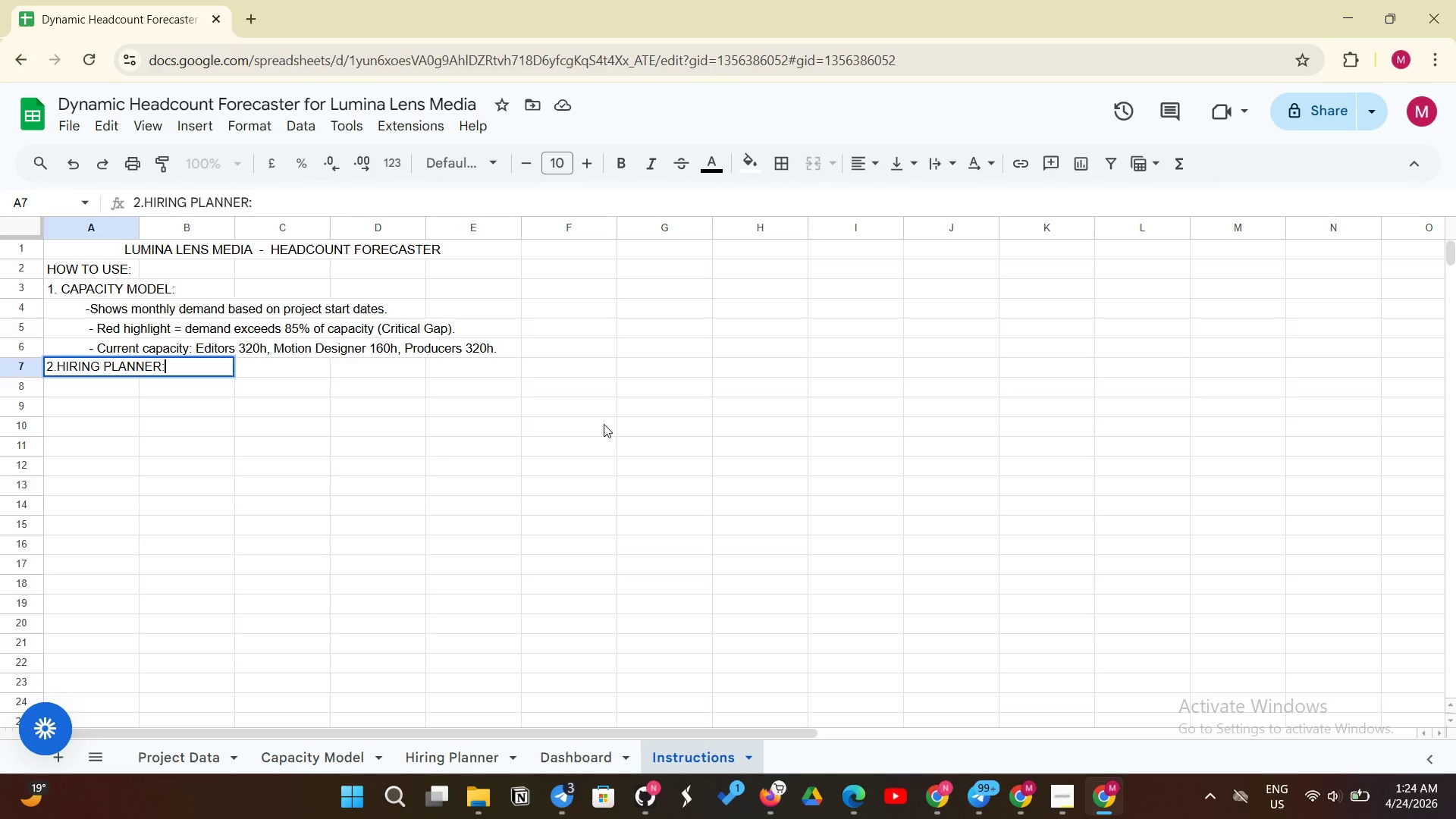 
key(Enter)
 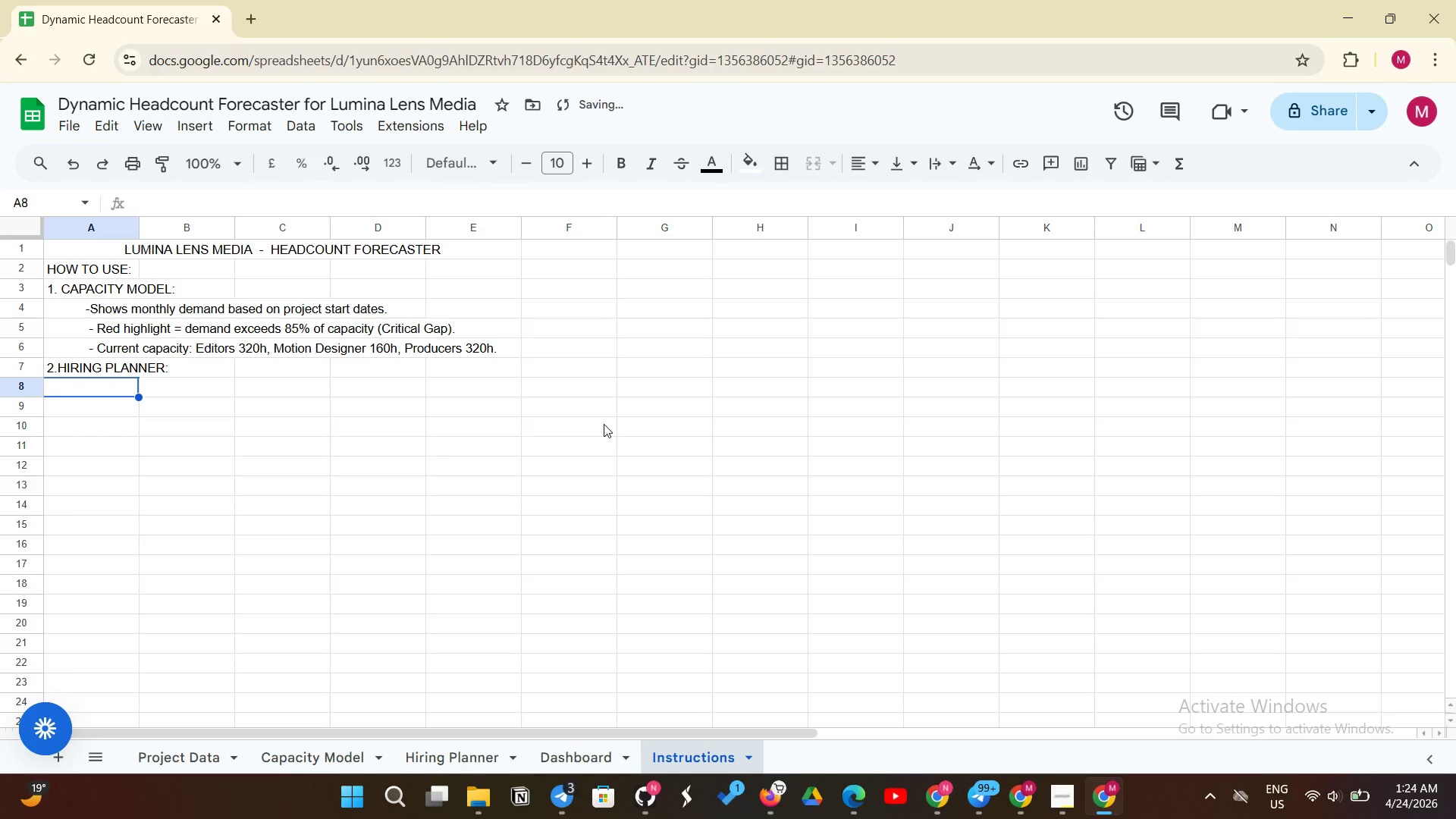 
type(          -Set "Yes" for roles )
 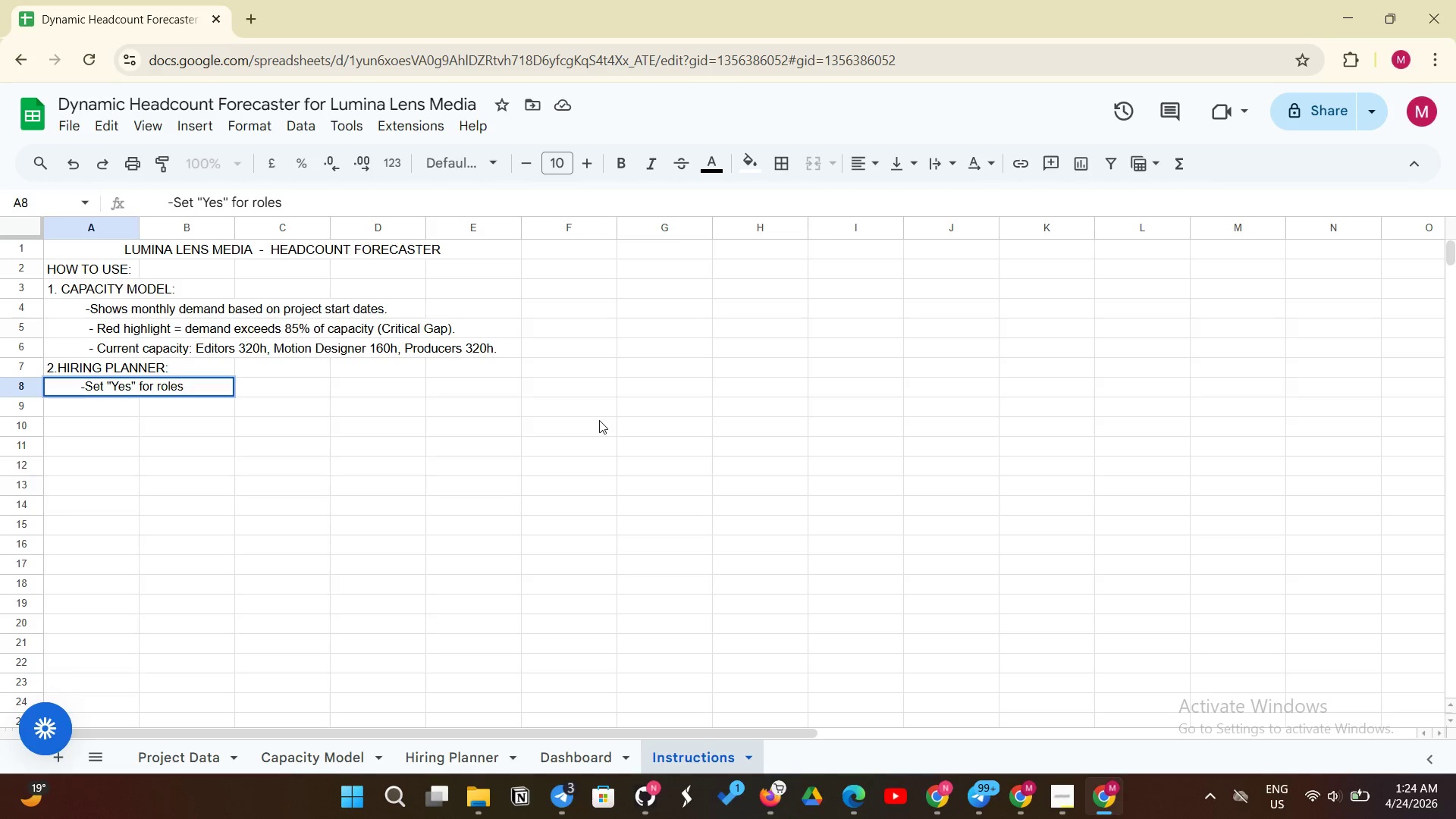 
type(you plan )
 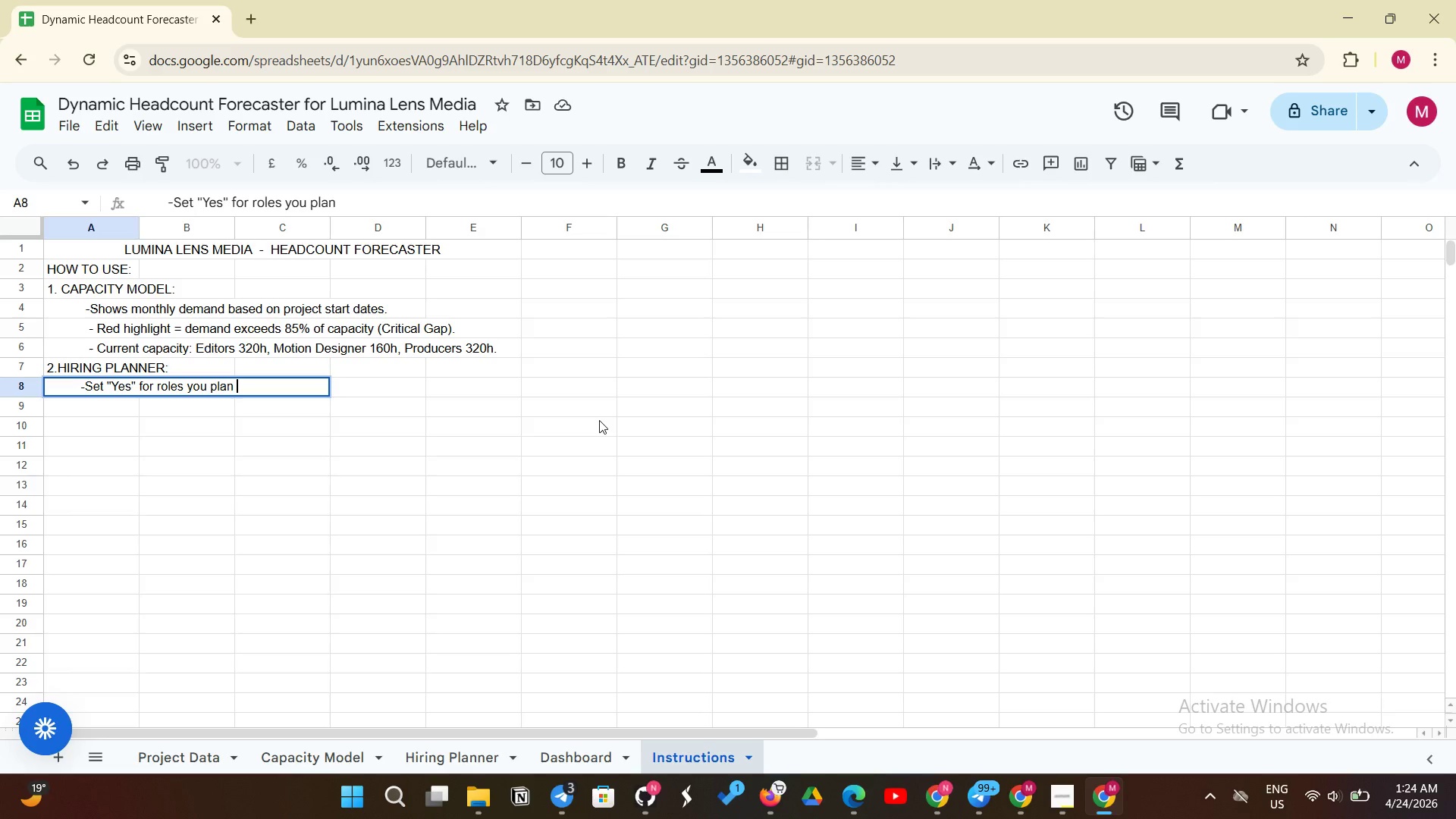 
type(to hire (adds 160 hours/month for that role).)
 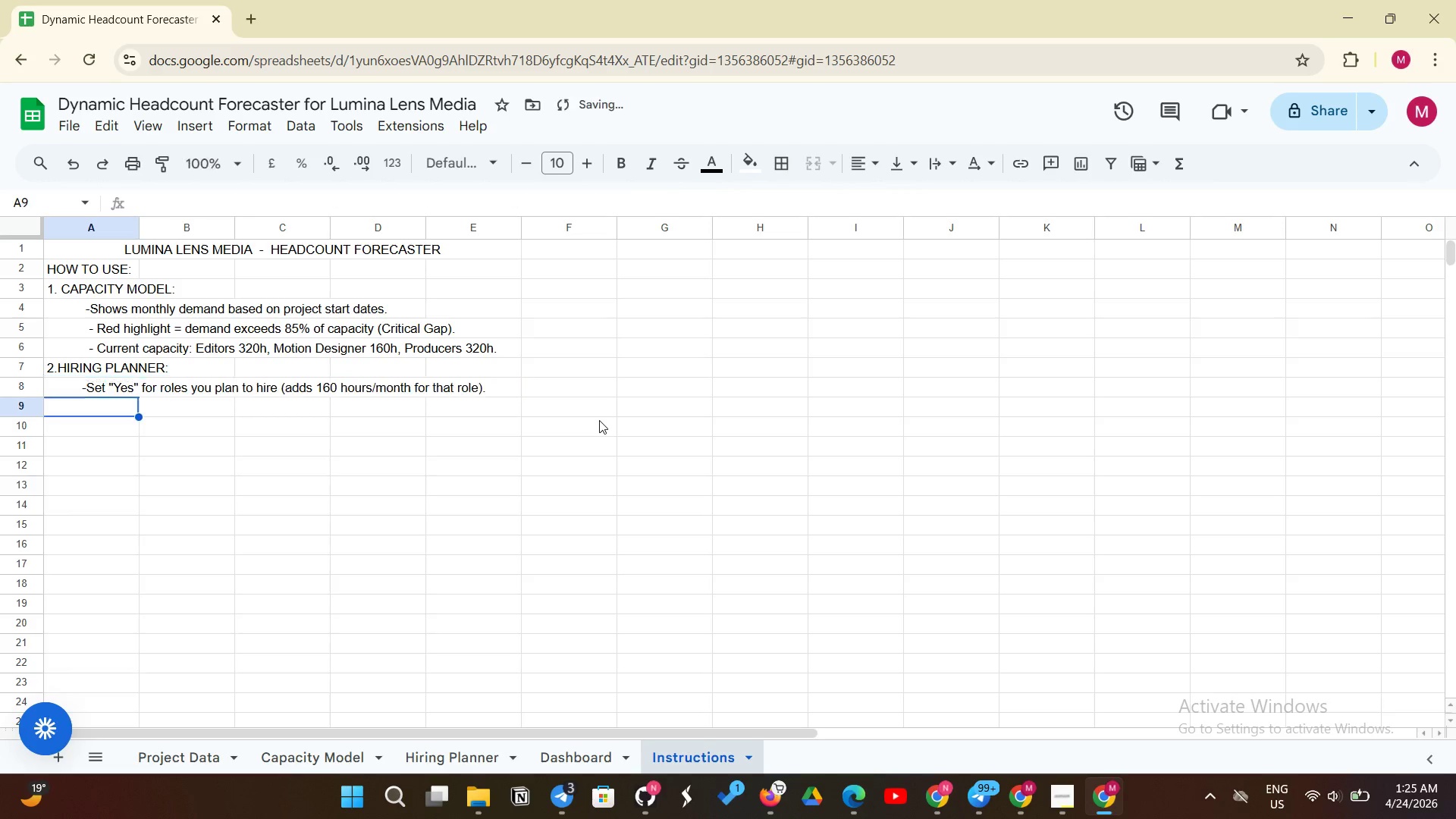 
key(Enter)
 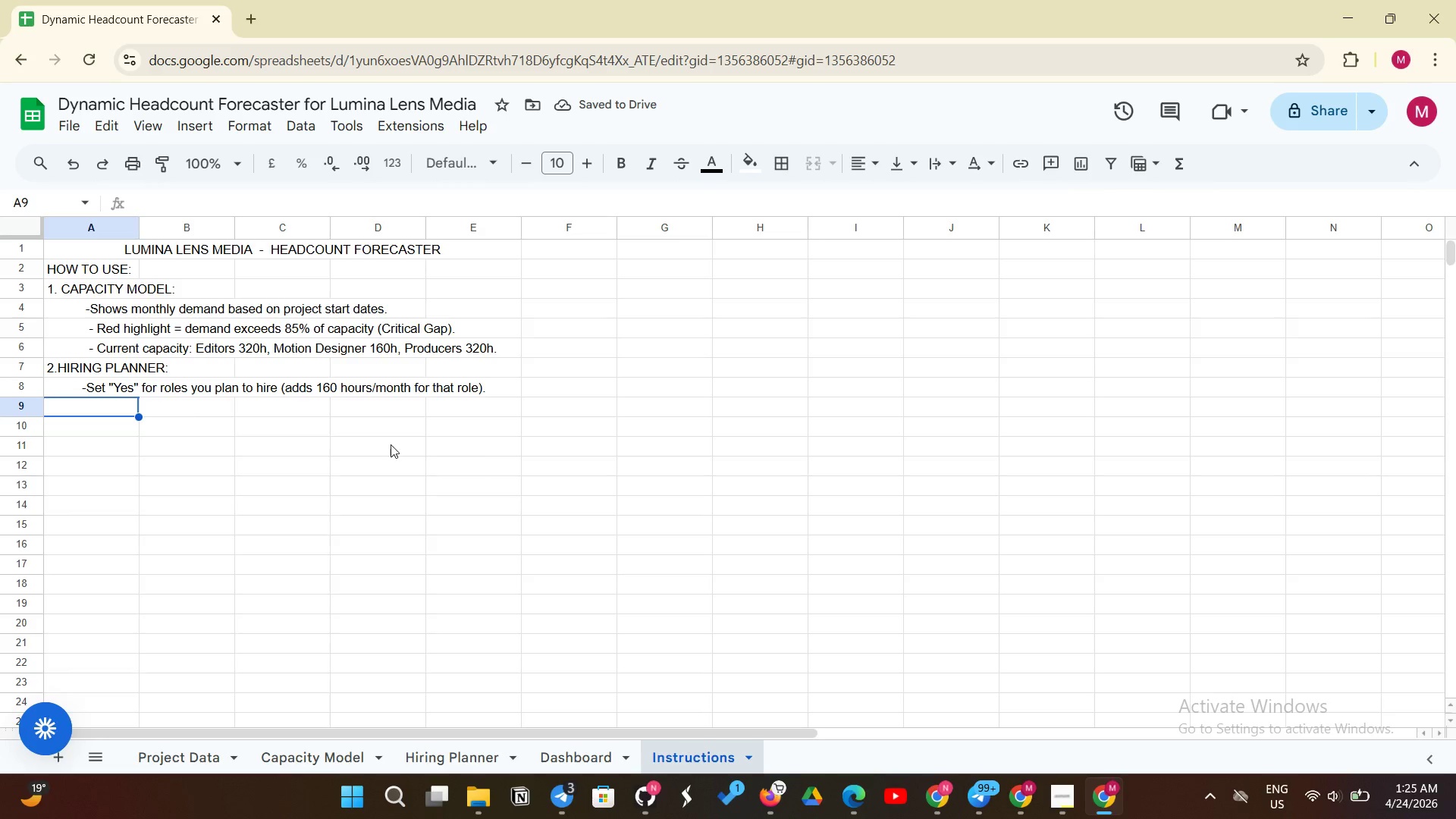 
left_click([108, 407])
 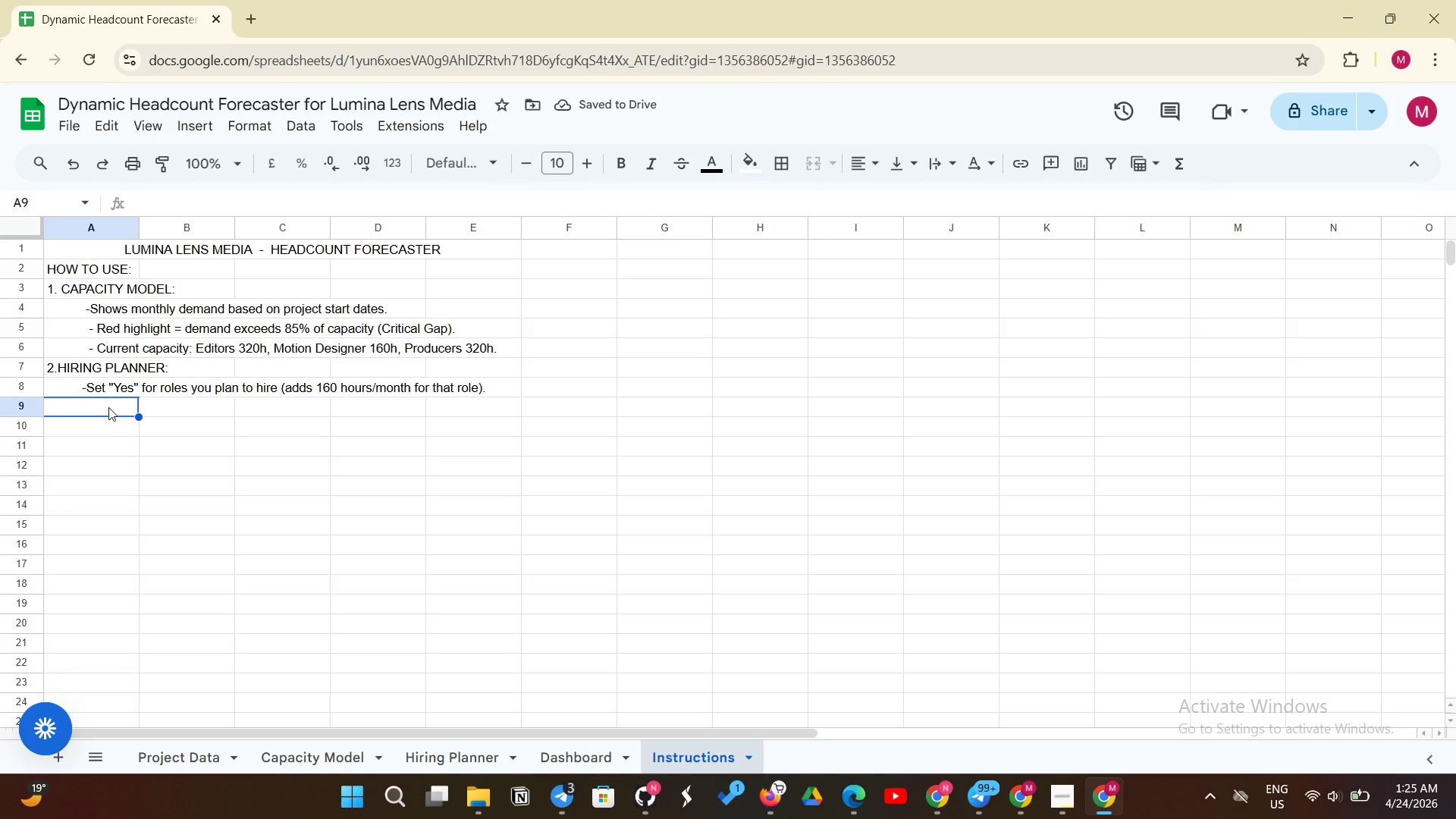 
type(           - The )
 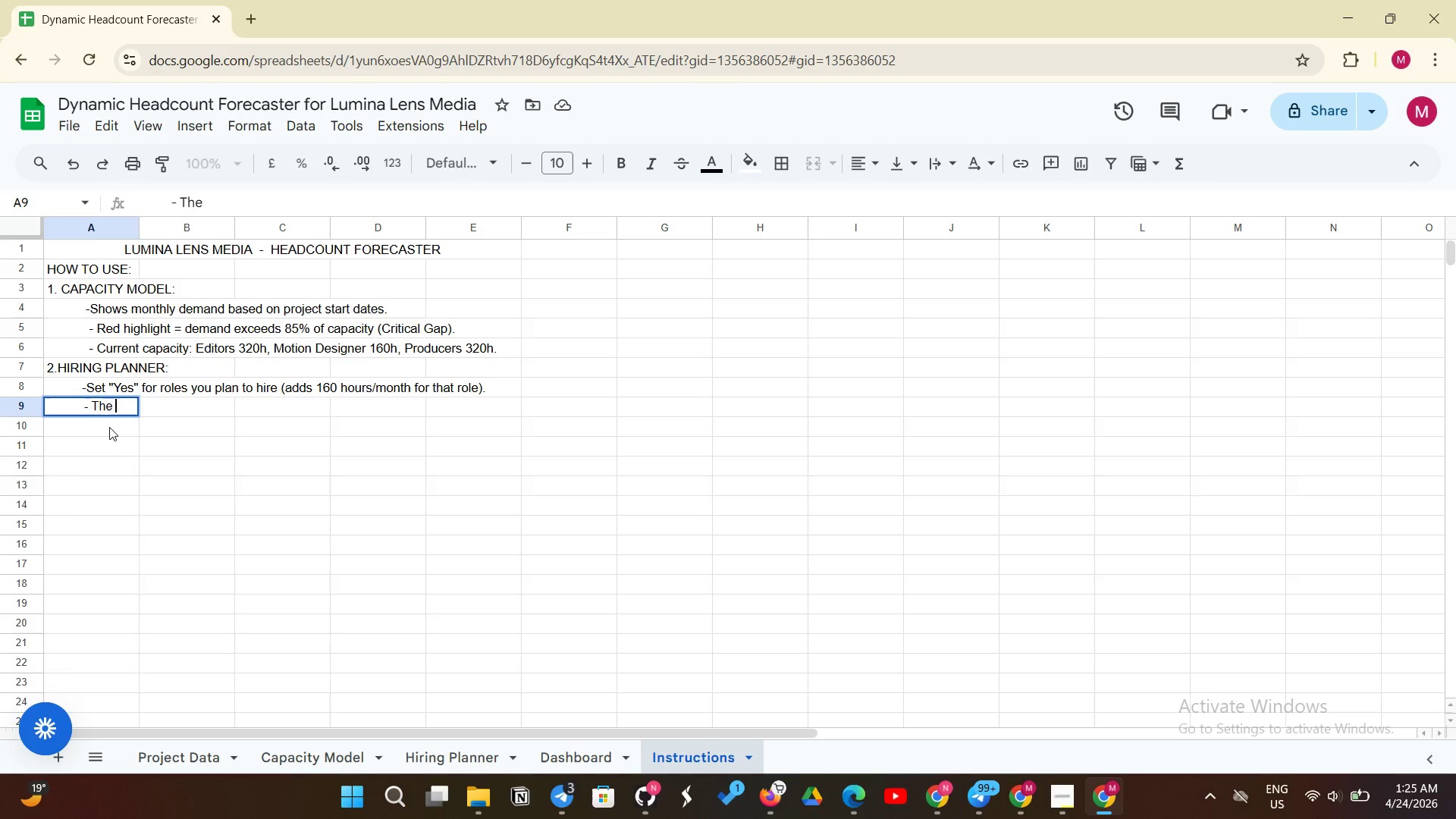 
type(Capacity Model updates )
 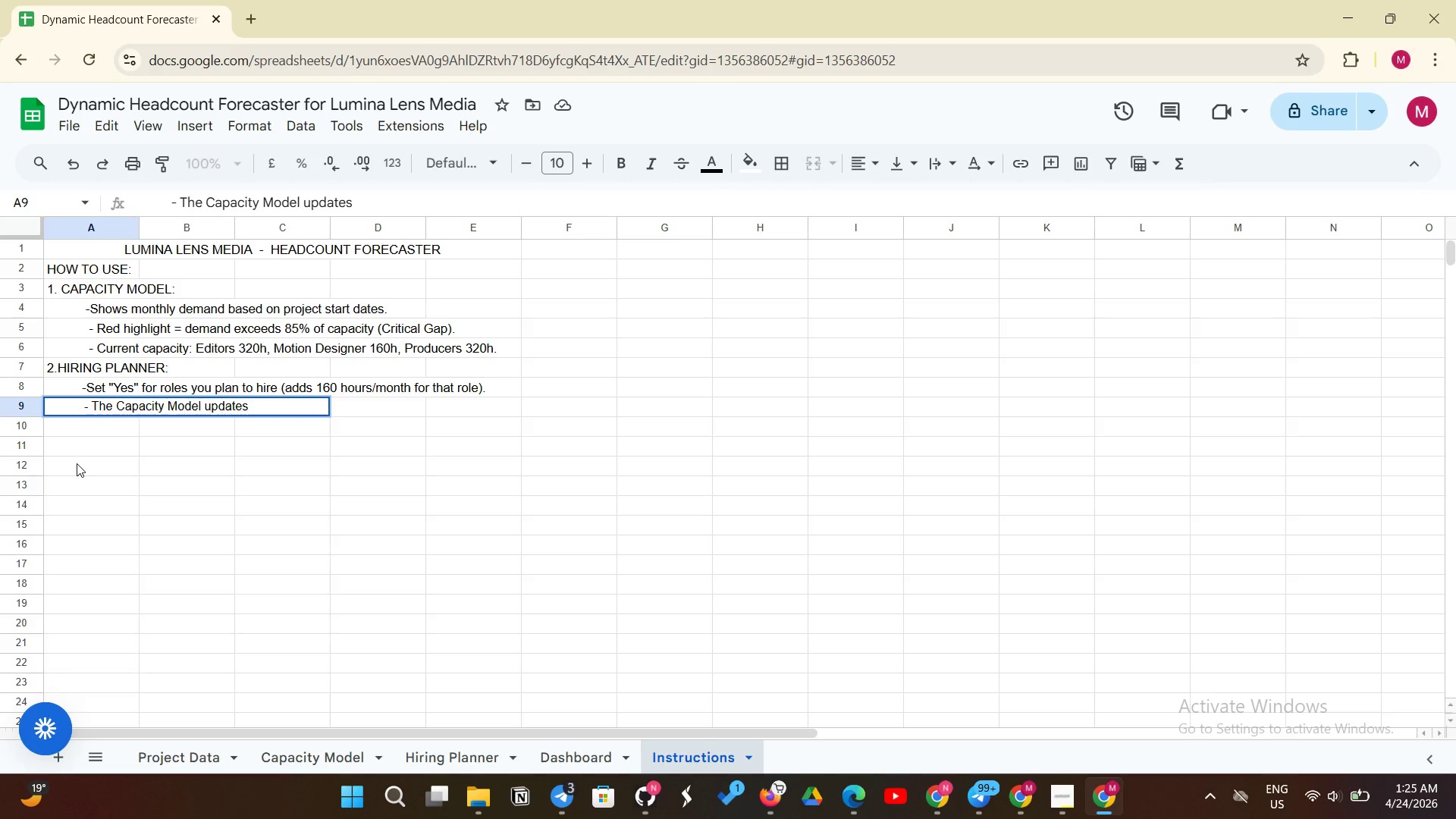 
type(automatically )
 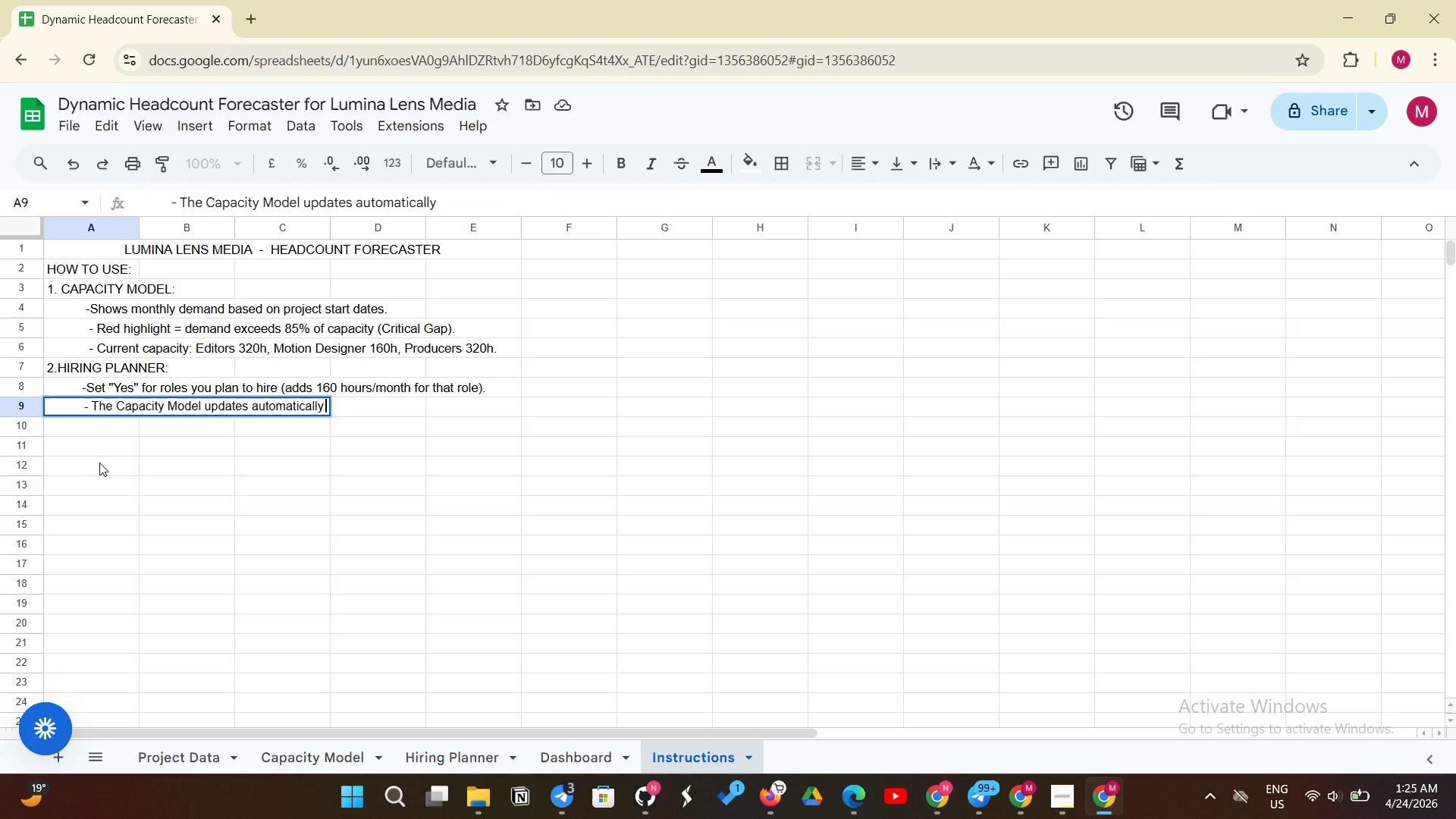 
type(to show new )
 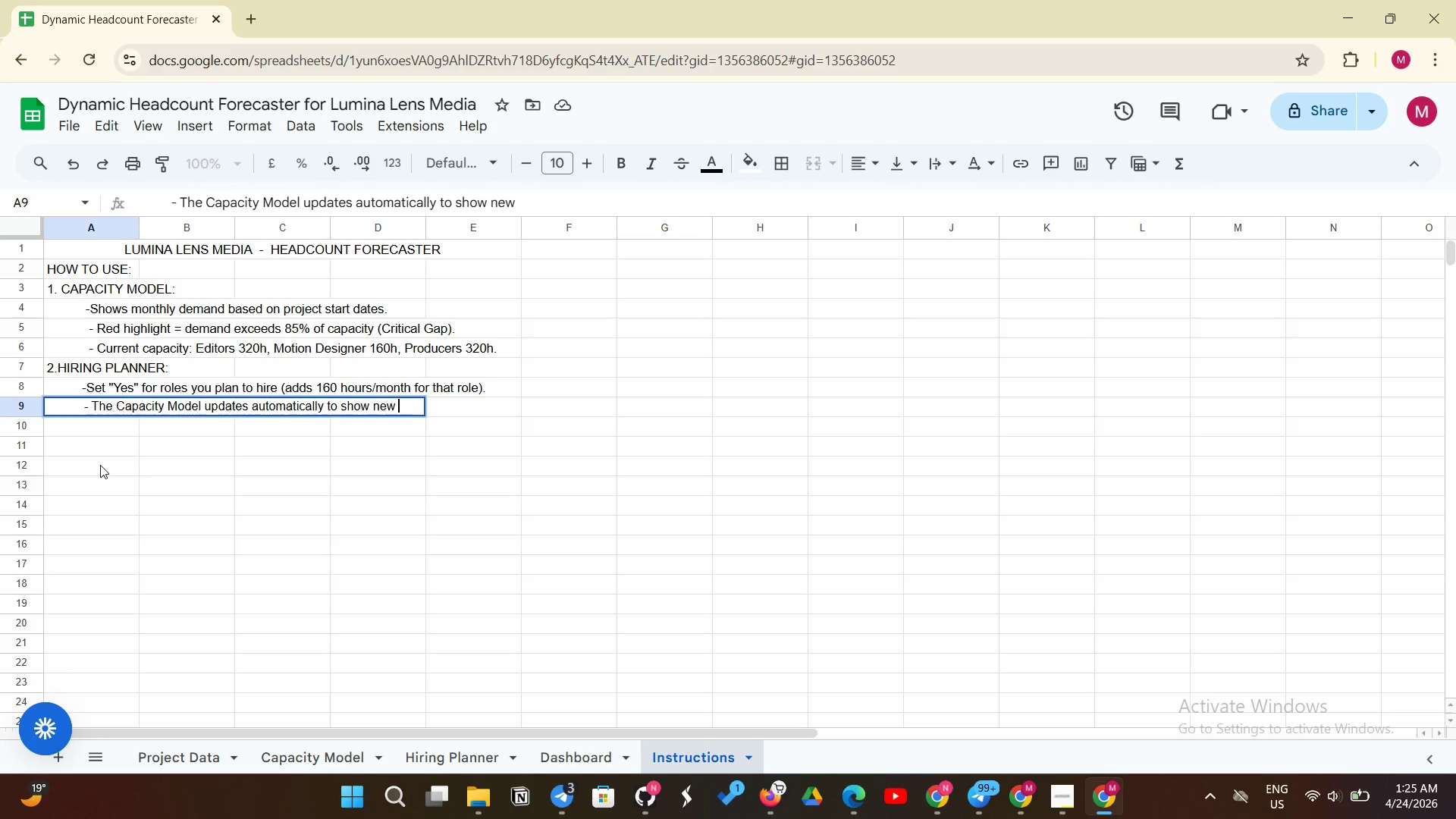 
type(capacity)
 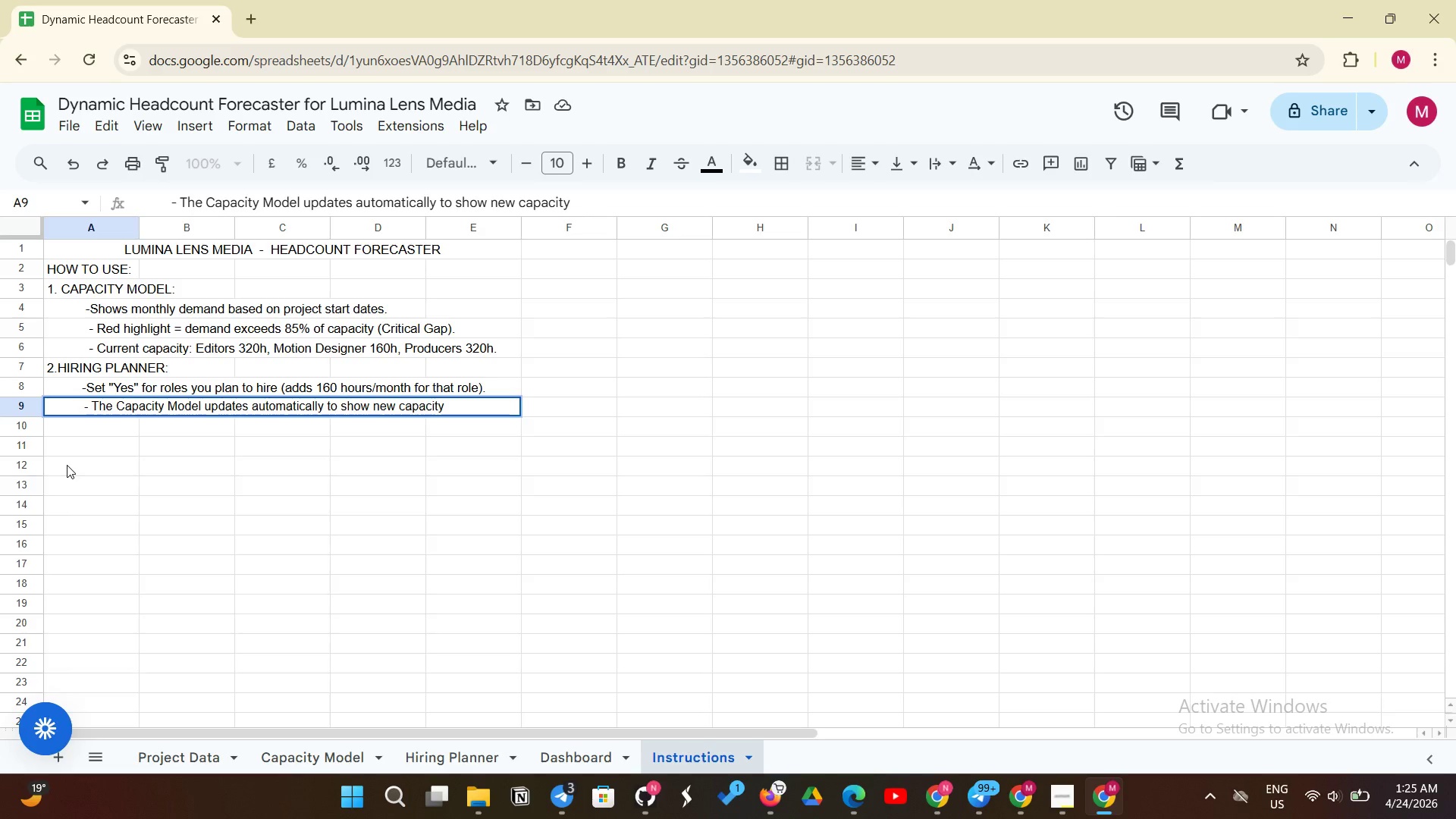 
key(Period)
 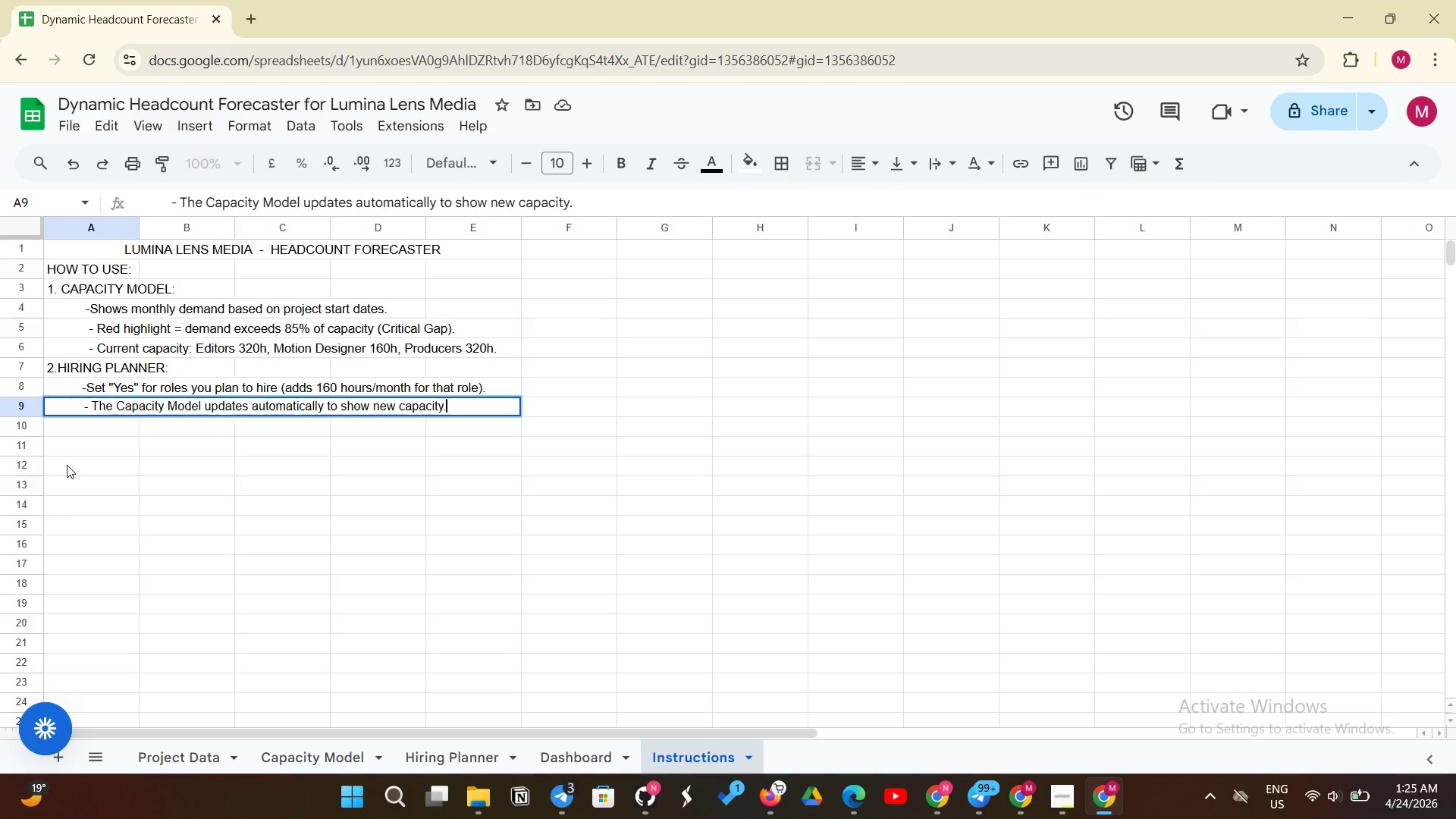 
key(Enter)
 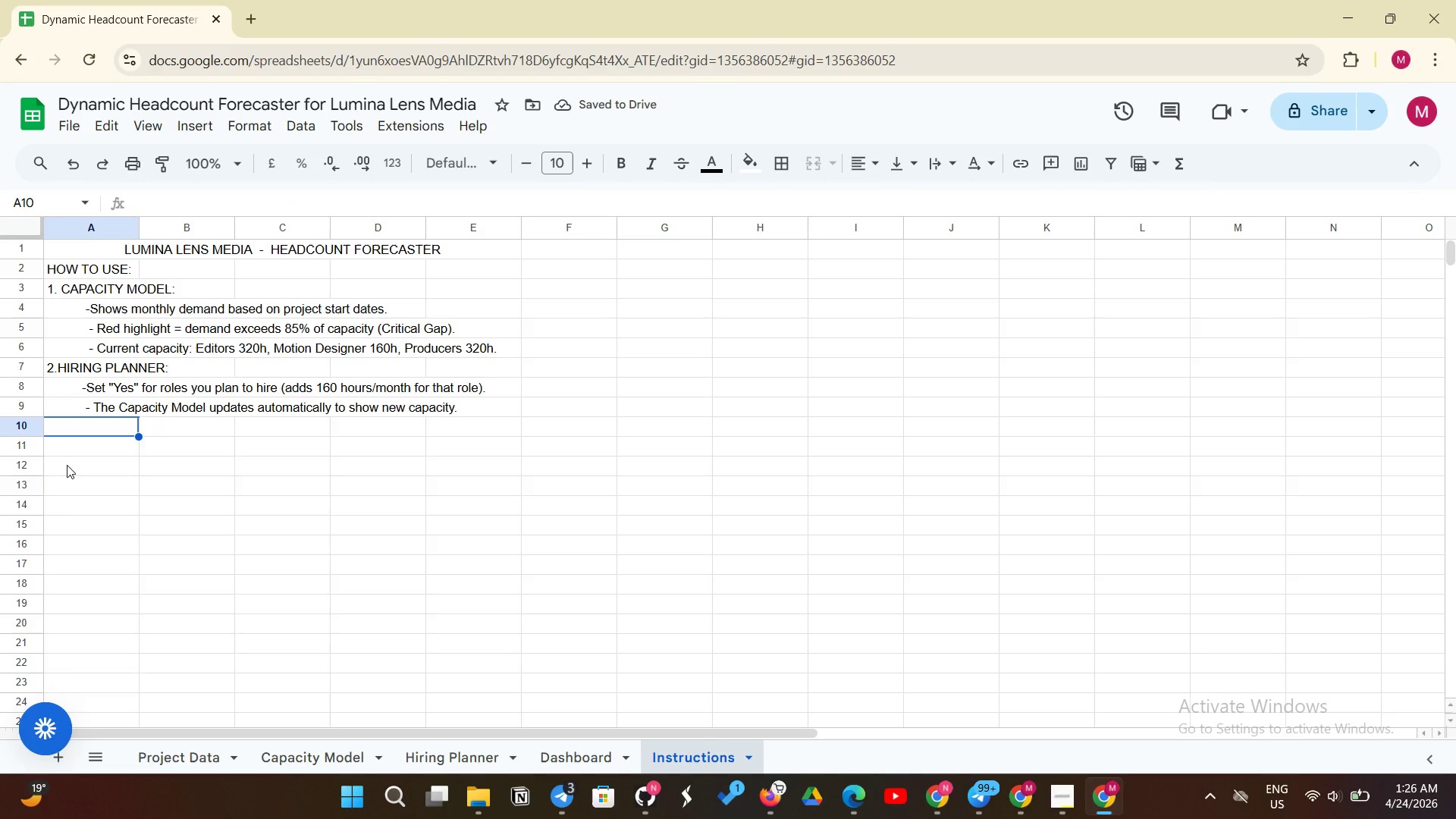 
type(3.DAS)
 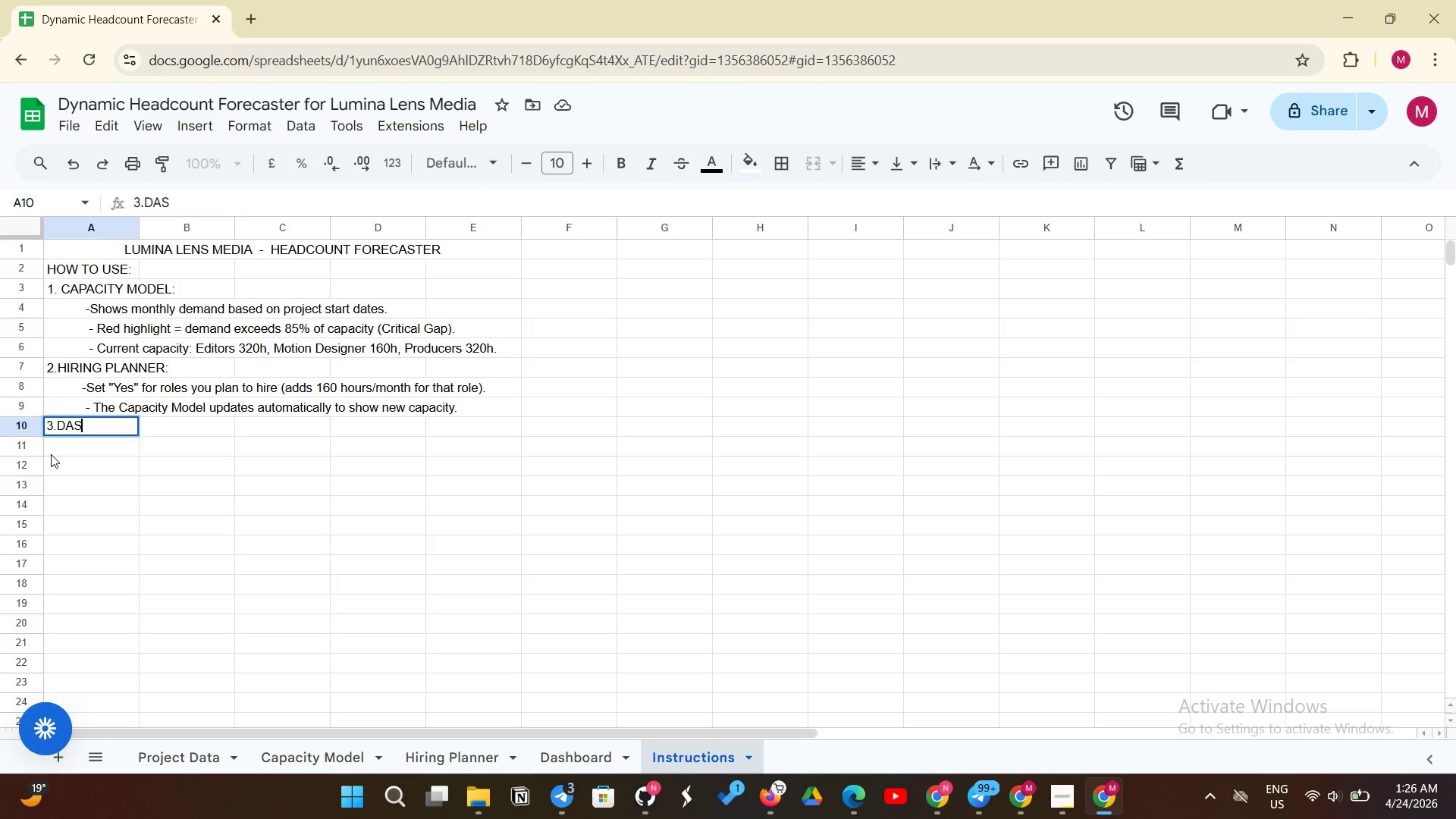 
type(HBOARD:)